 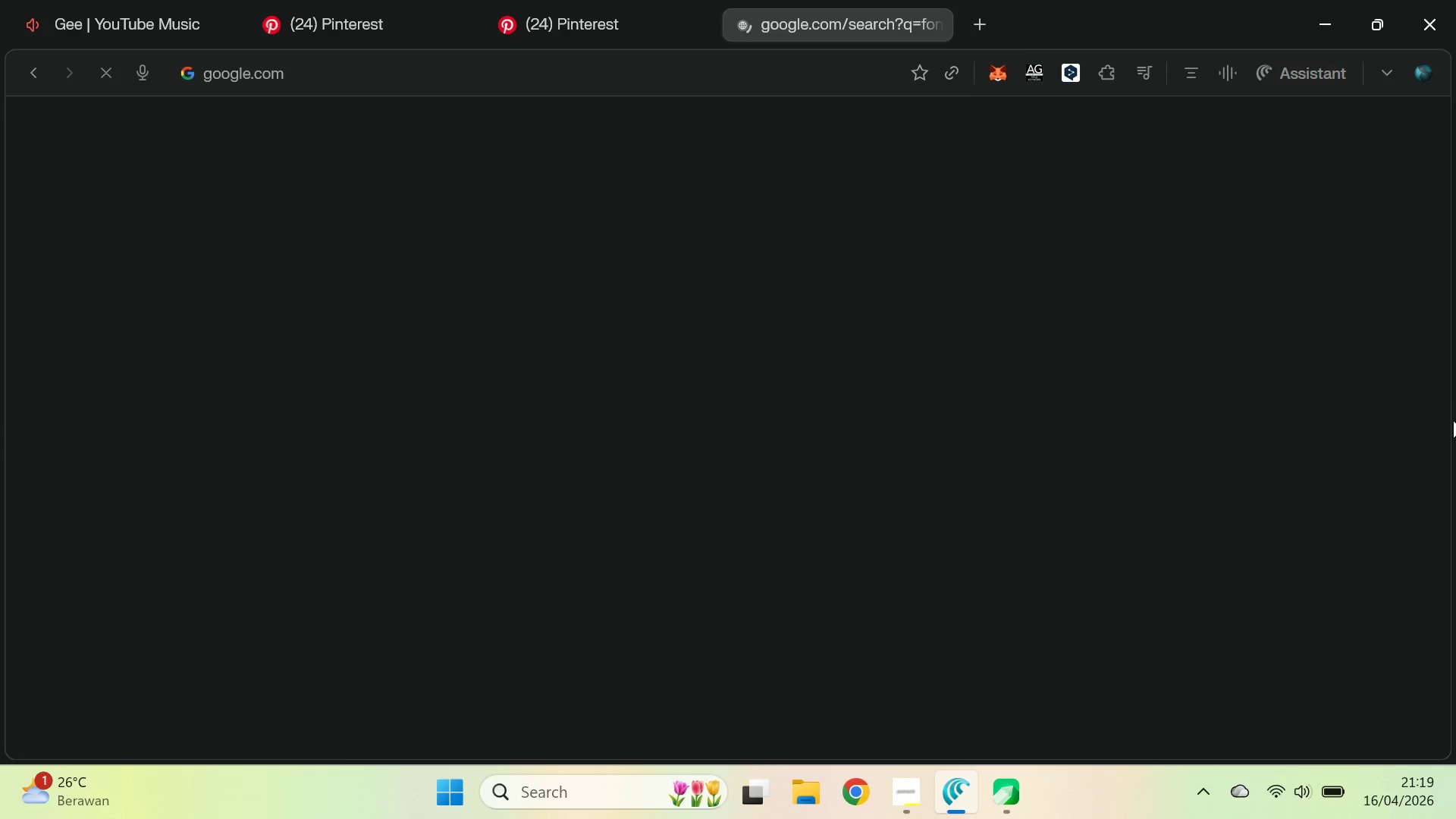 
left_click_drag(start_coordinate=[1453, 199], to_coordinate=[1454, 234])
 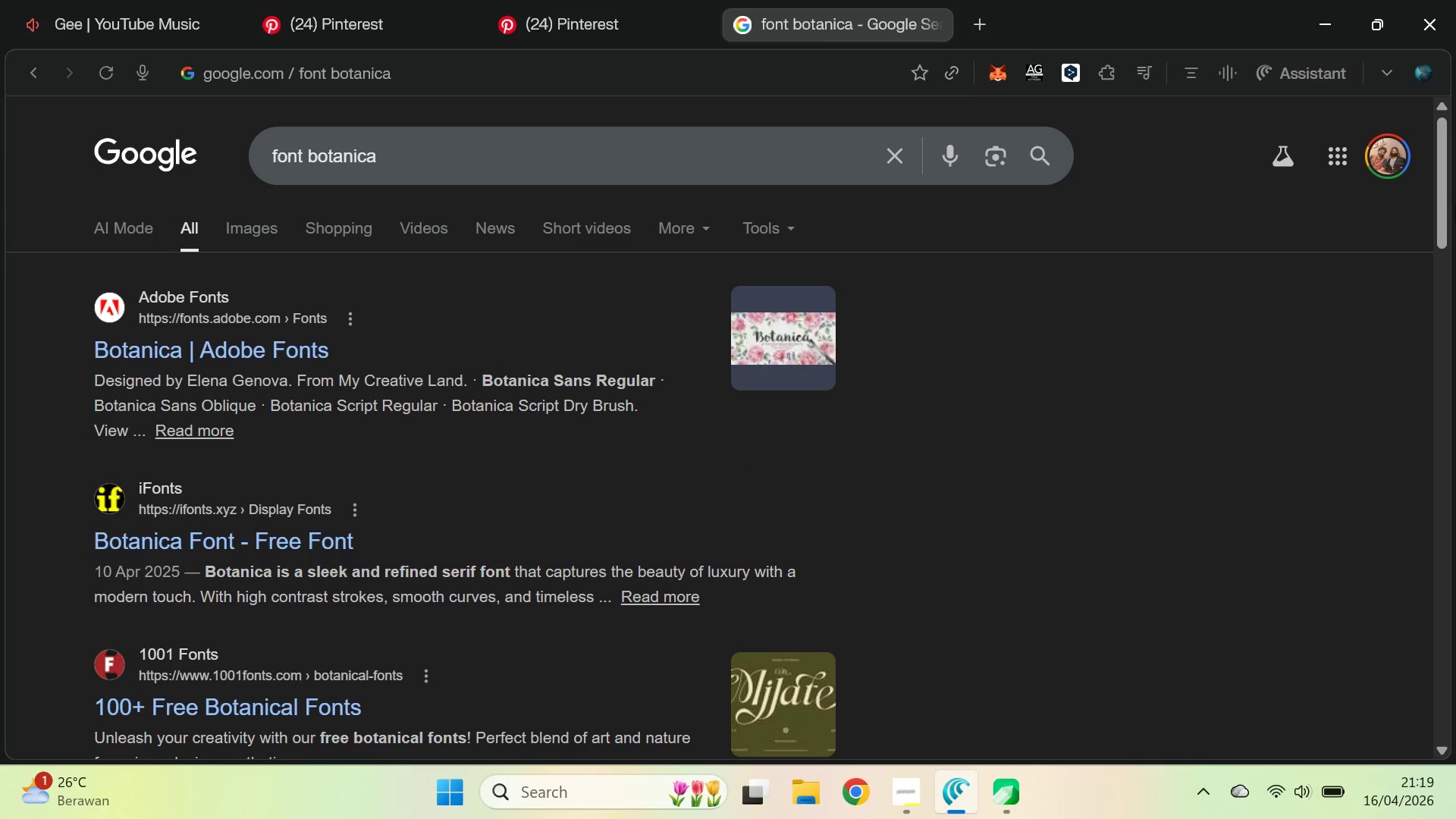 
left_click_drag(start_coordinate=[1454, 217], to_coordinate=[1449, 246])
 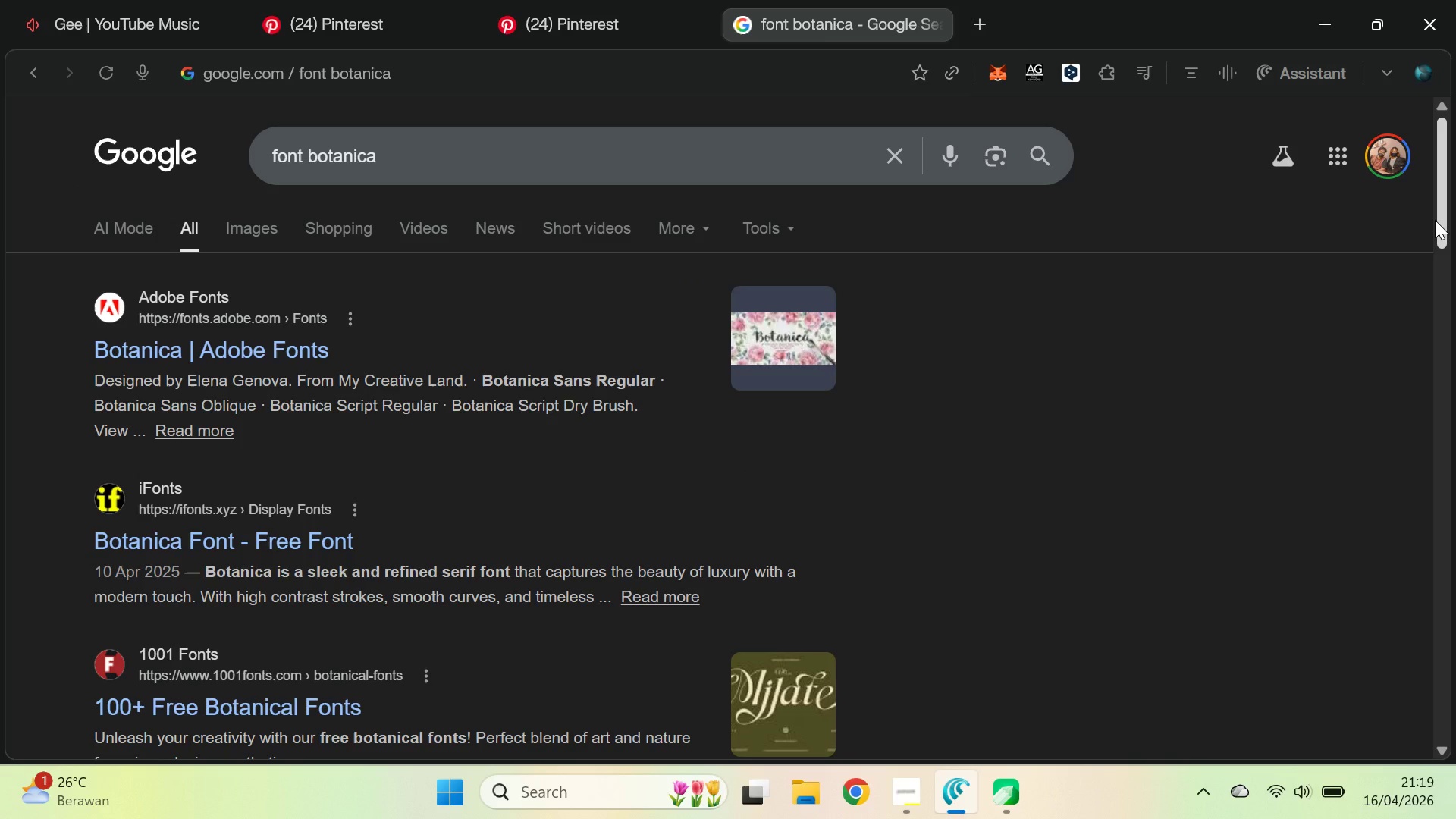 
left_click_drag(start_coordinate=[1435, 219], to_coordinate=[1454, 403])
 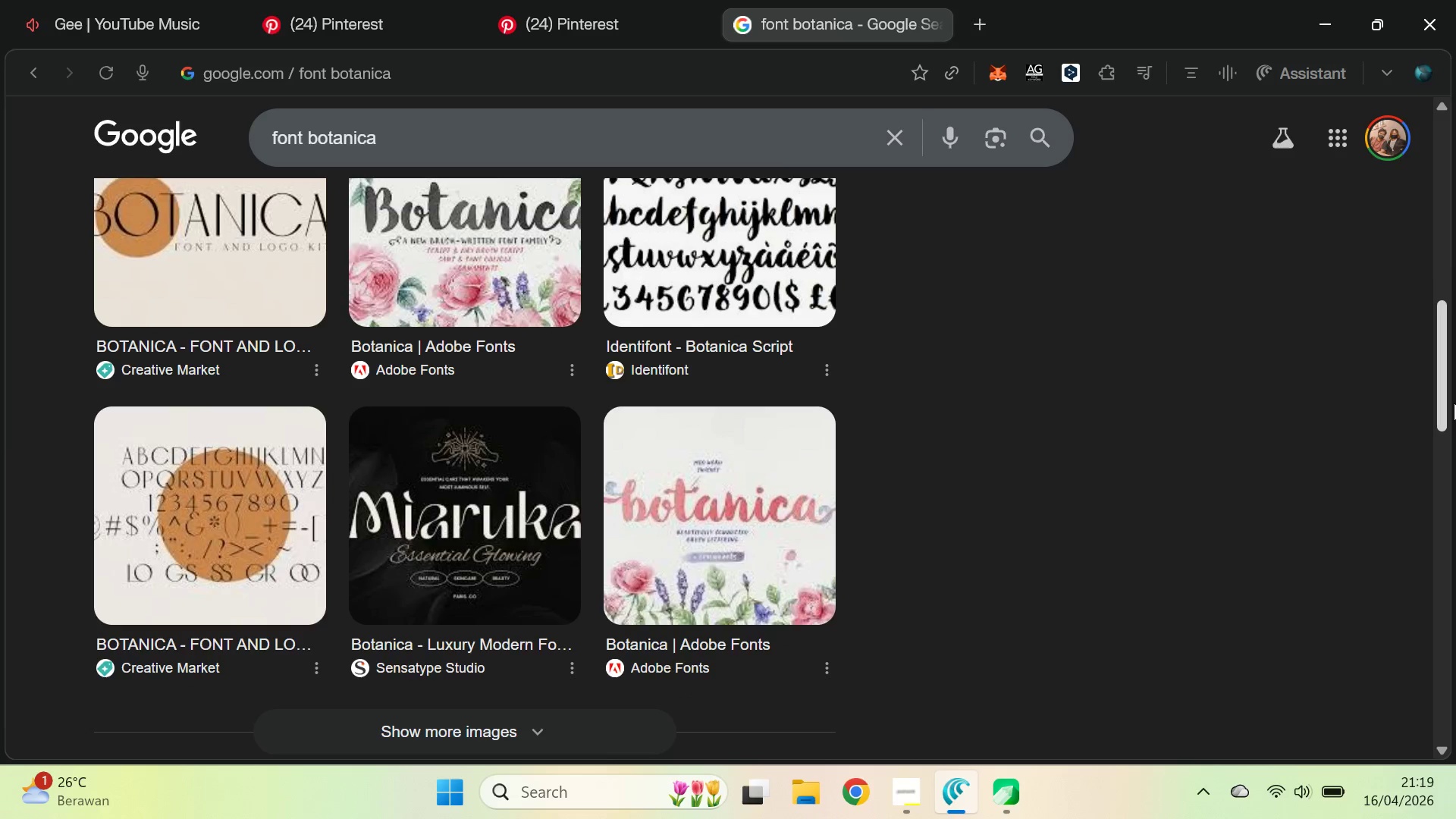 
key(Alt+AltLeft)
 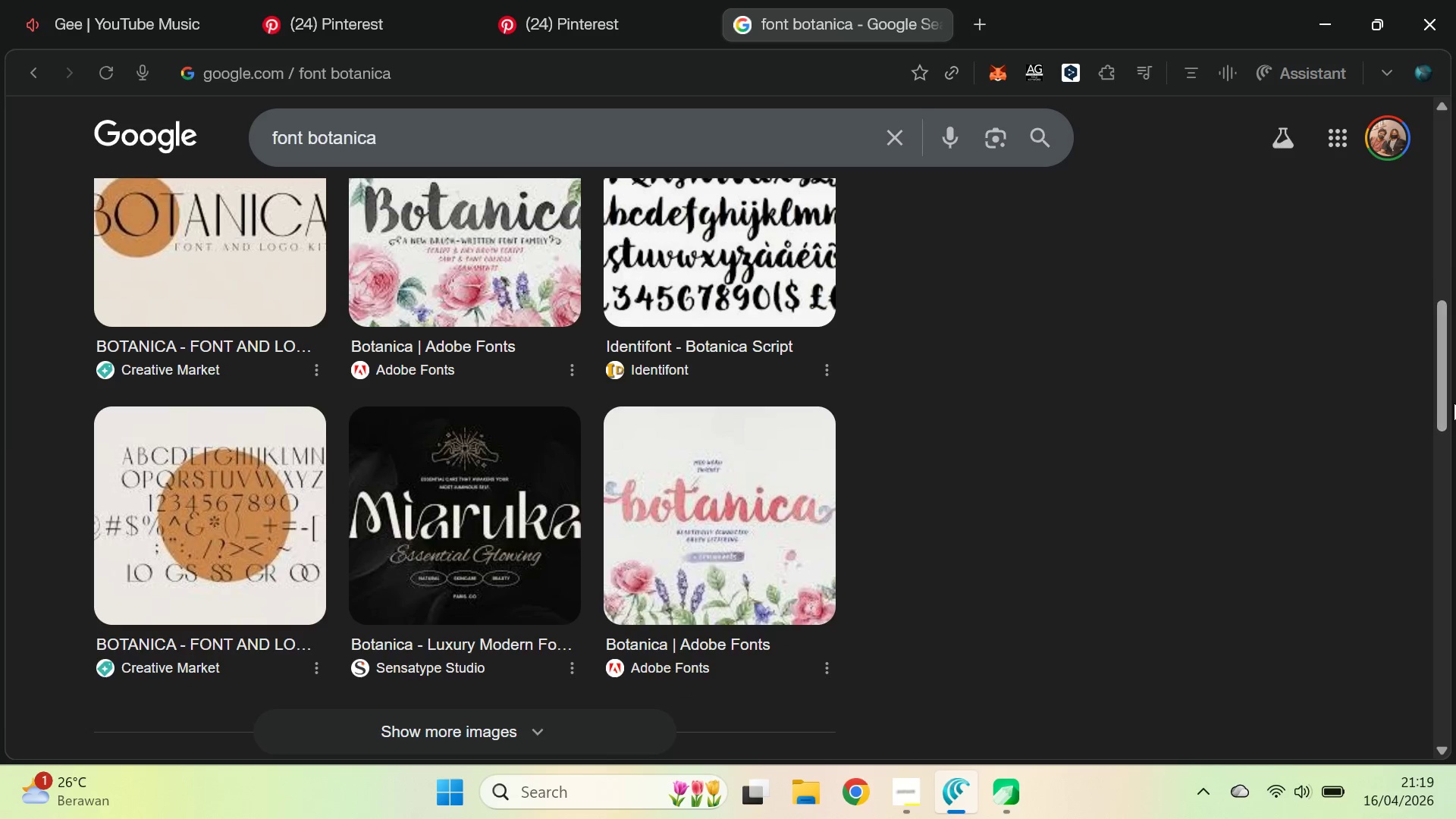 
key(Alt+Tab)